 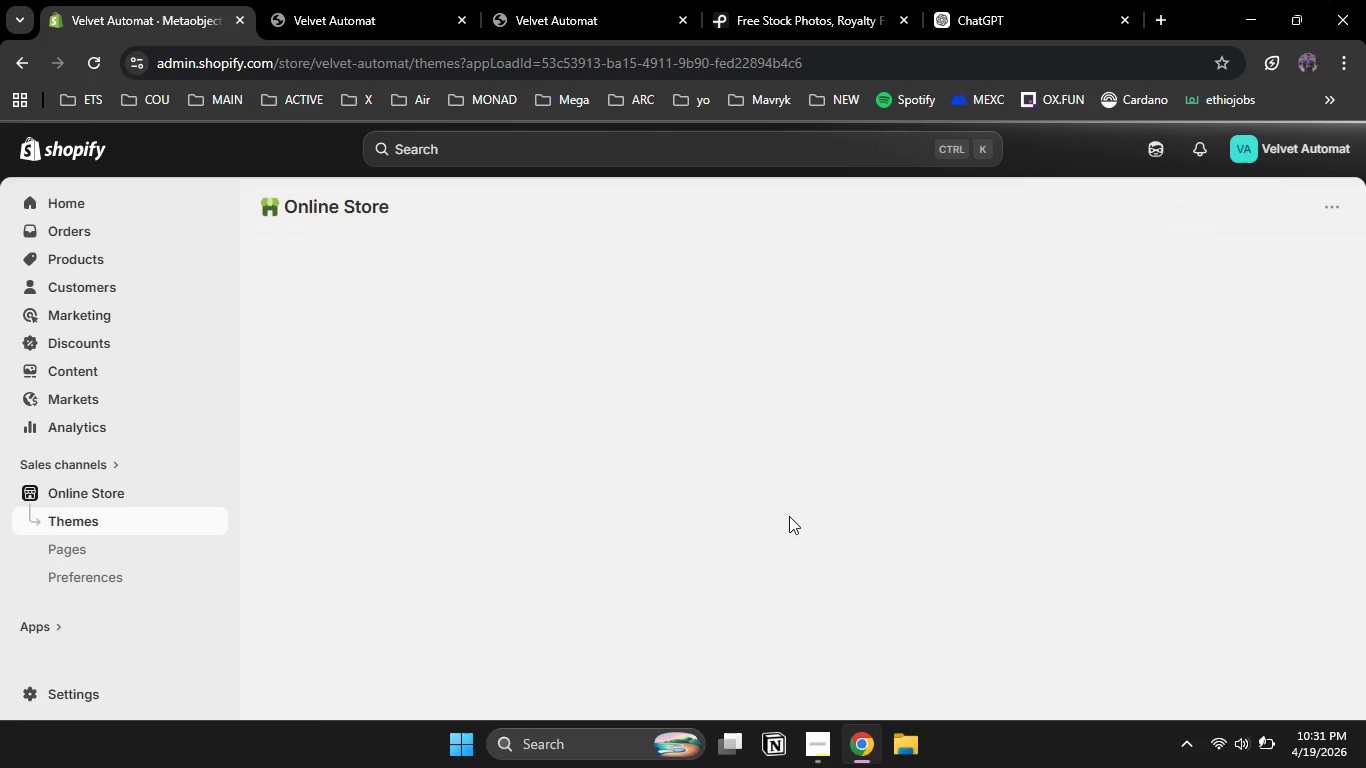 
scroll: coordinate [932, 411], scroll_direction: down, amount: 9.0
 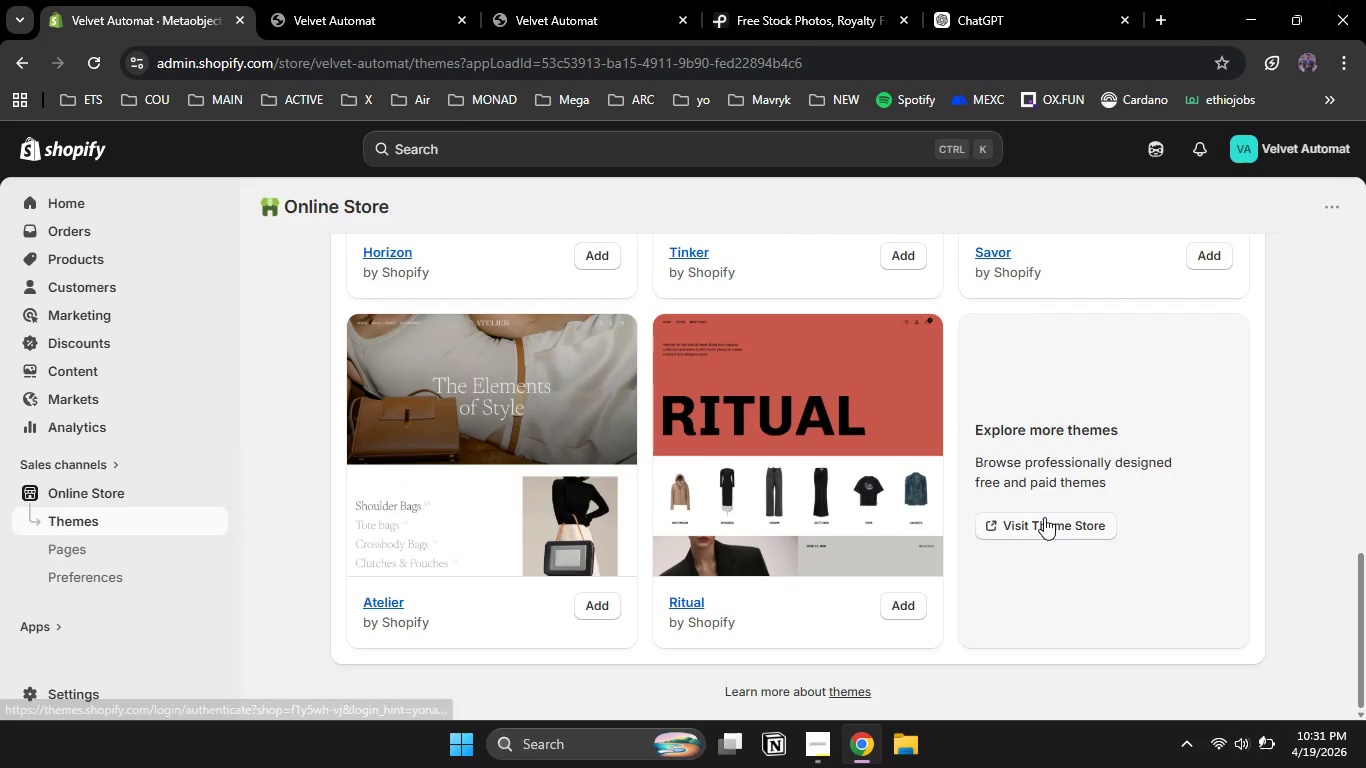 
left_click([1044, 517])
 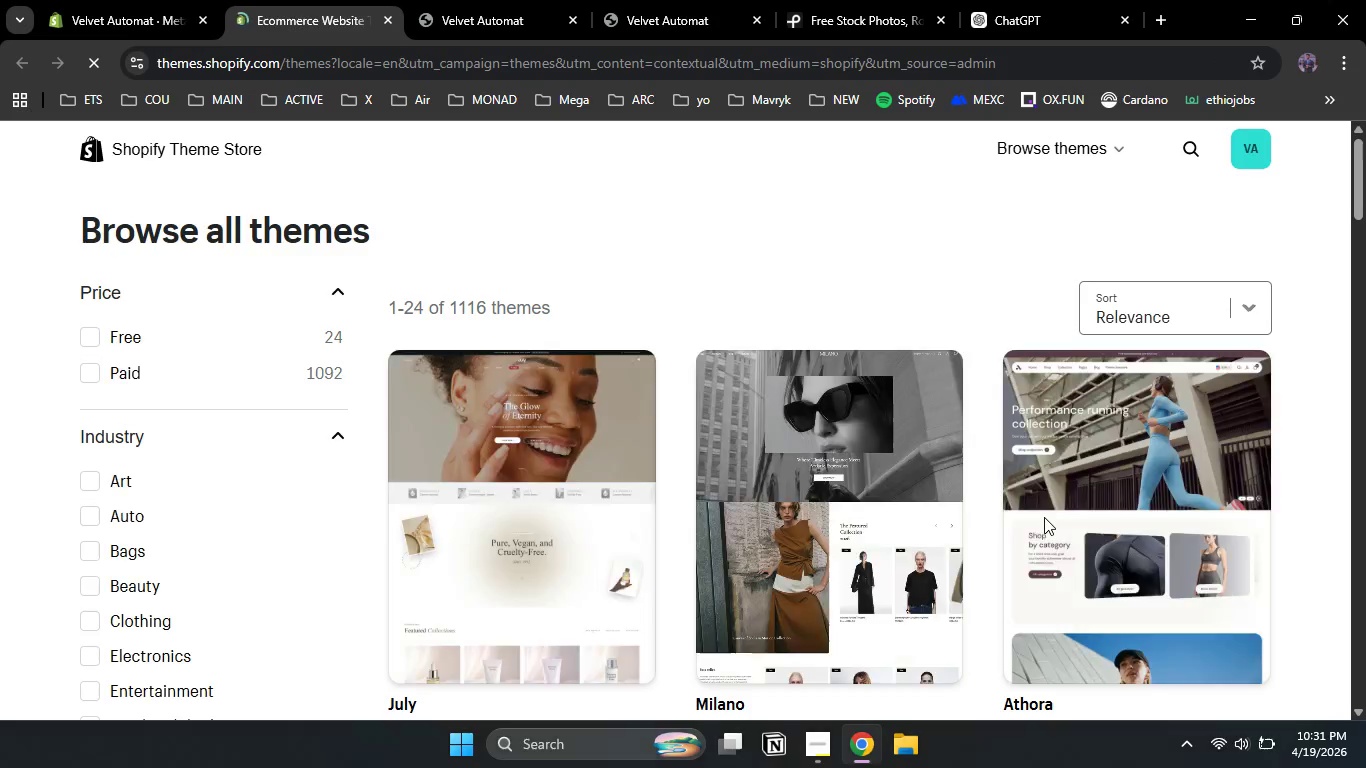 
wait(15.69)
 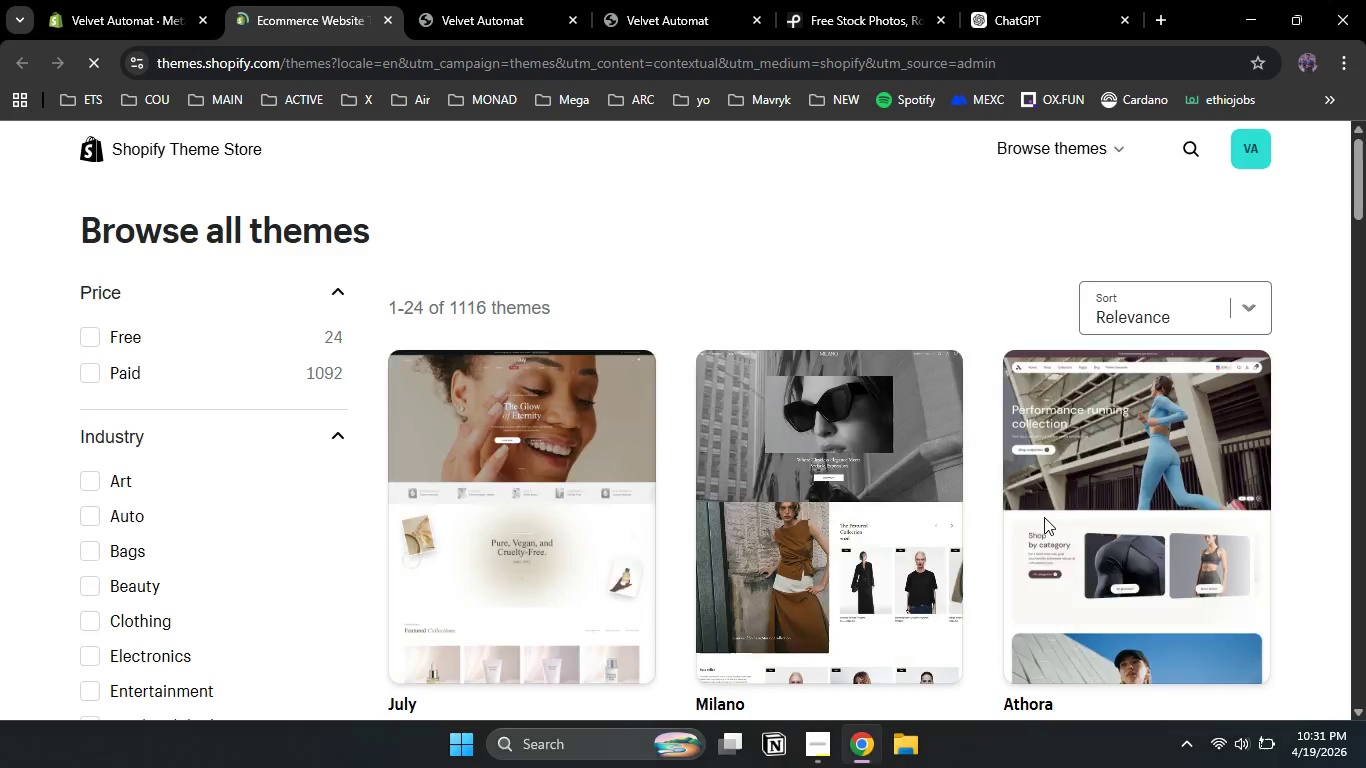 
left_click([1204, 144])
 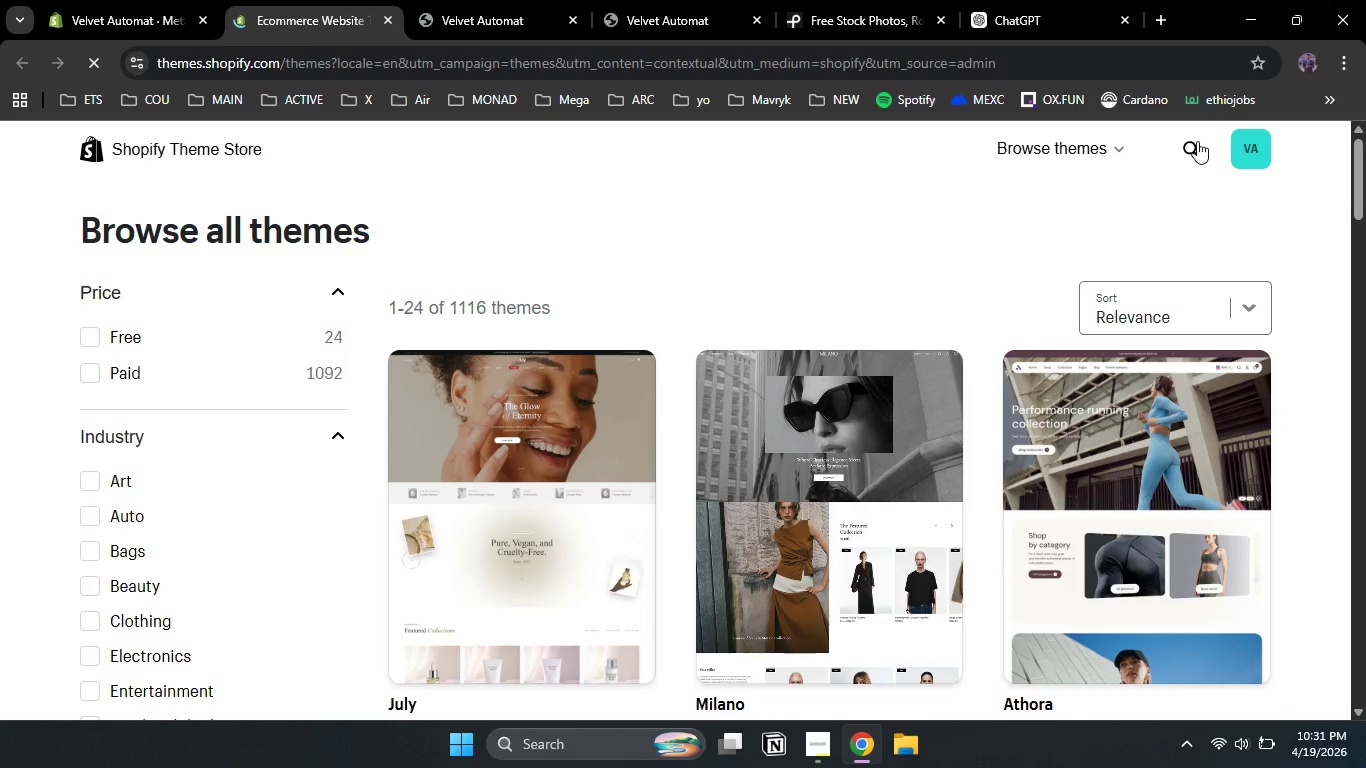 
left_click([1197, 141])
 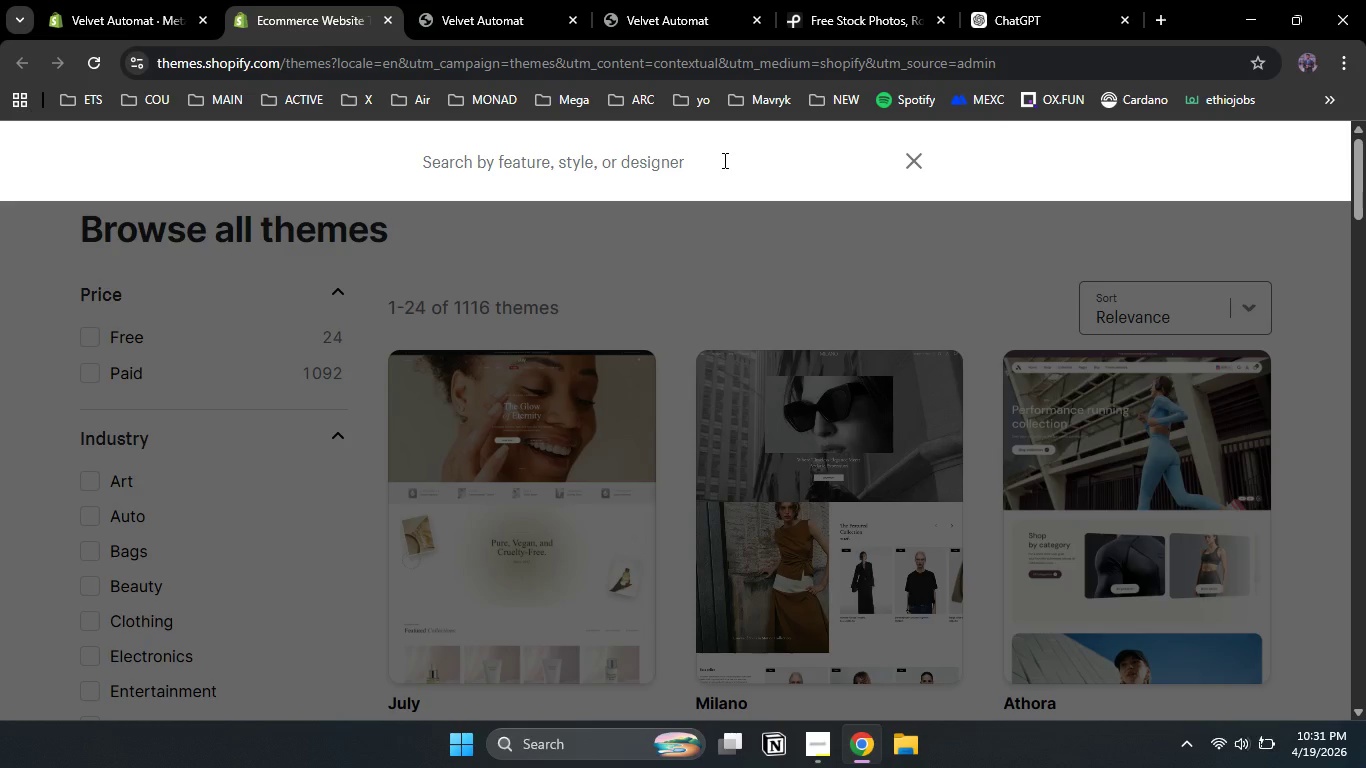 
left_click([723, 160])
 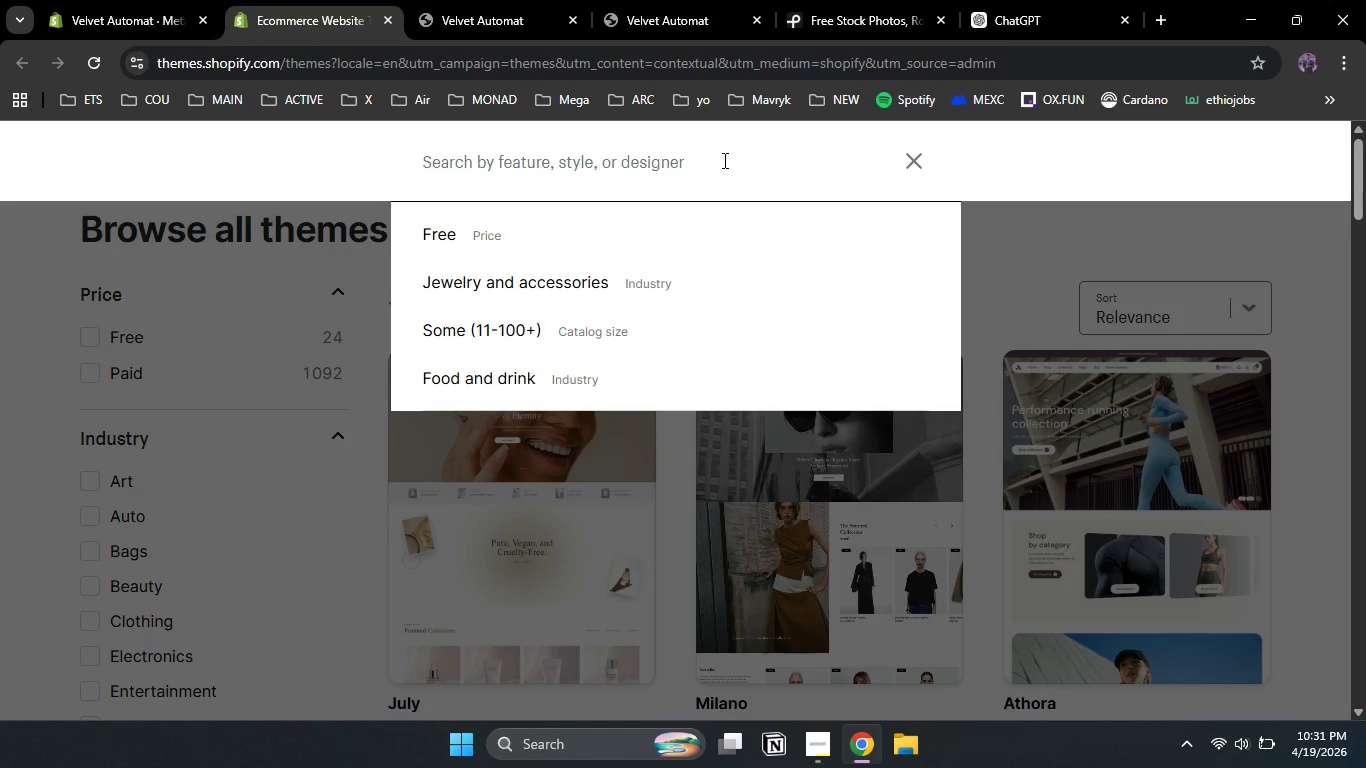 
type(dw)
key(Backspace)
type(awn)
 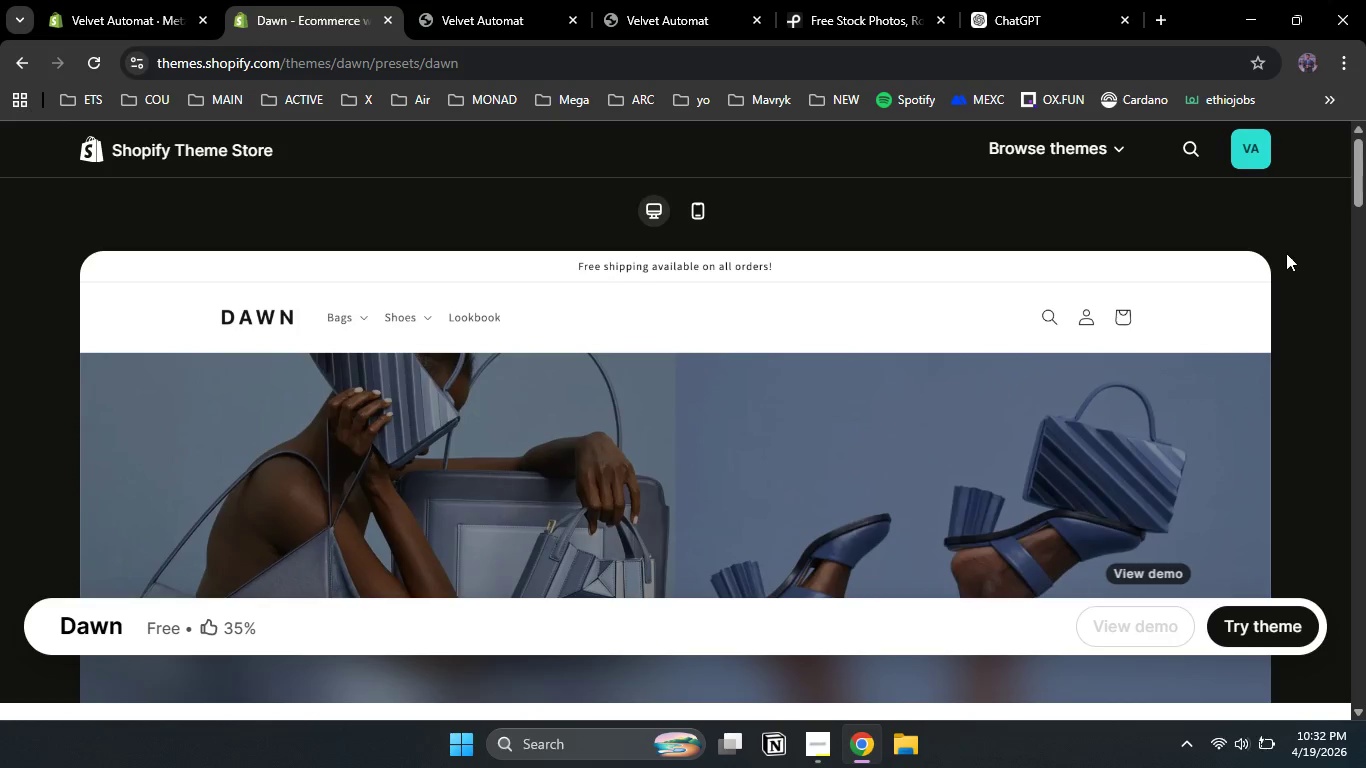 
wait(23.77)
 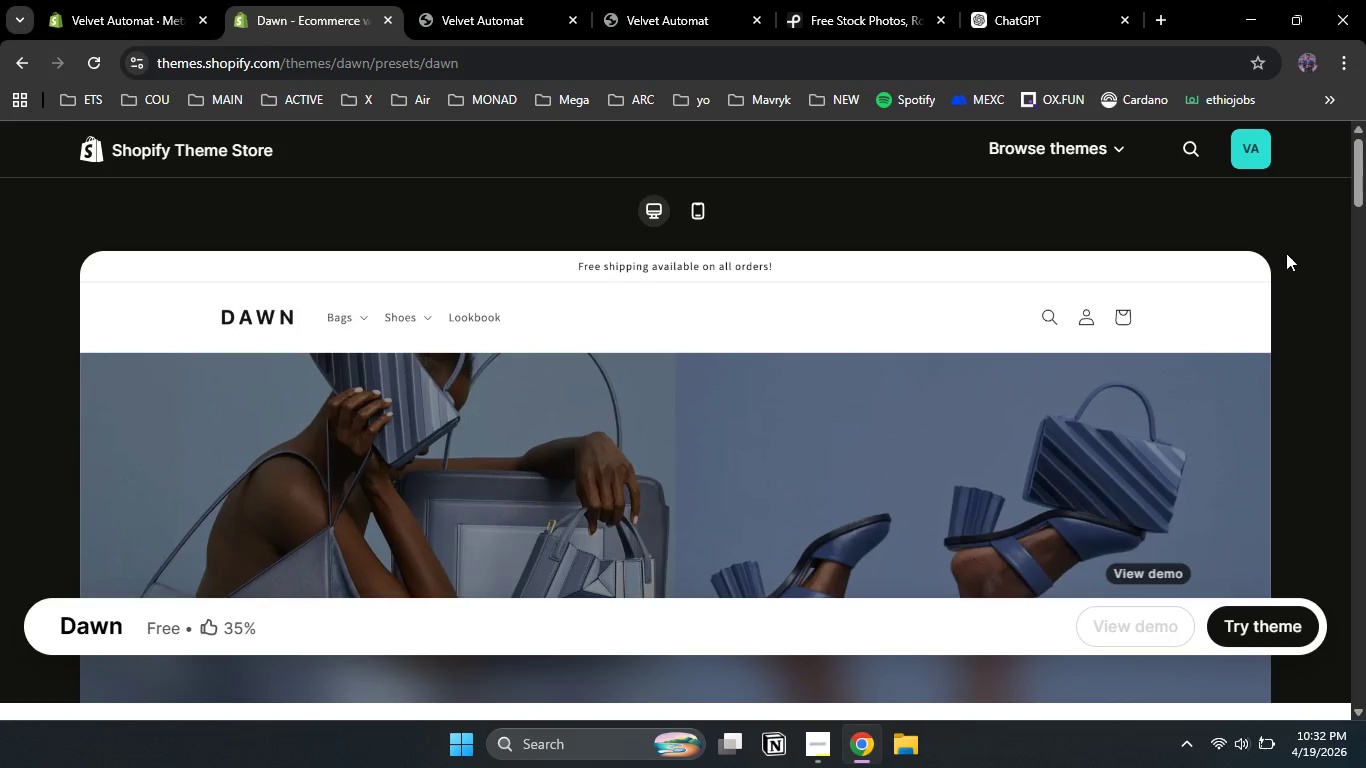 
left_click_drag(start_coordinate=[1364, 190], to_coordinate=[1365, 290])
 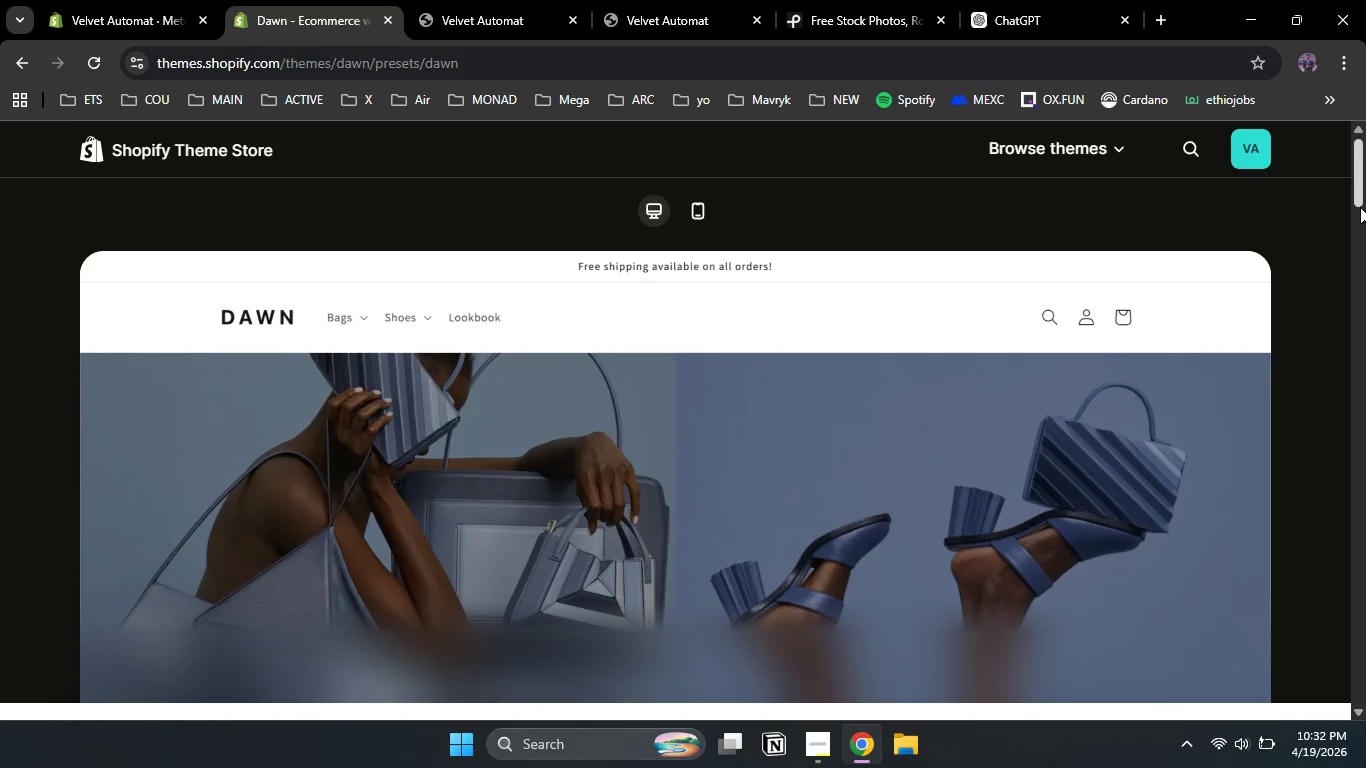 
left_click_drag(start_coordinate=[1360, 179], to_coordinate=[1360, 252])
 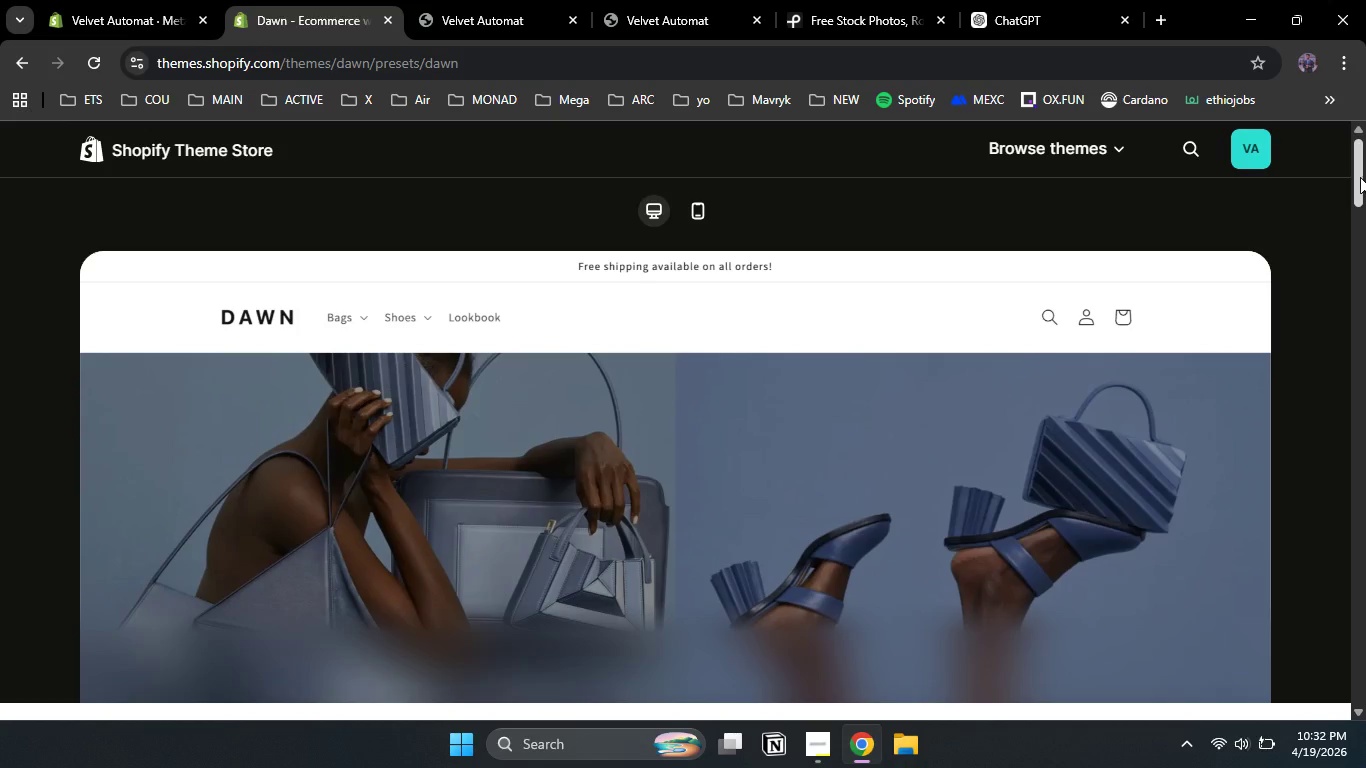 
left_click_drag(start_coordinate=[1360, 177], to_coordinate=[1360, 298])
 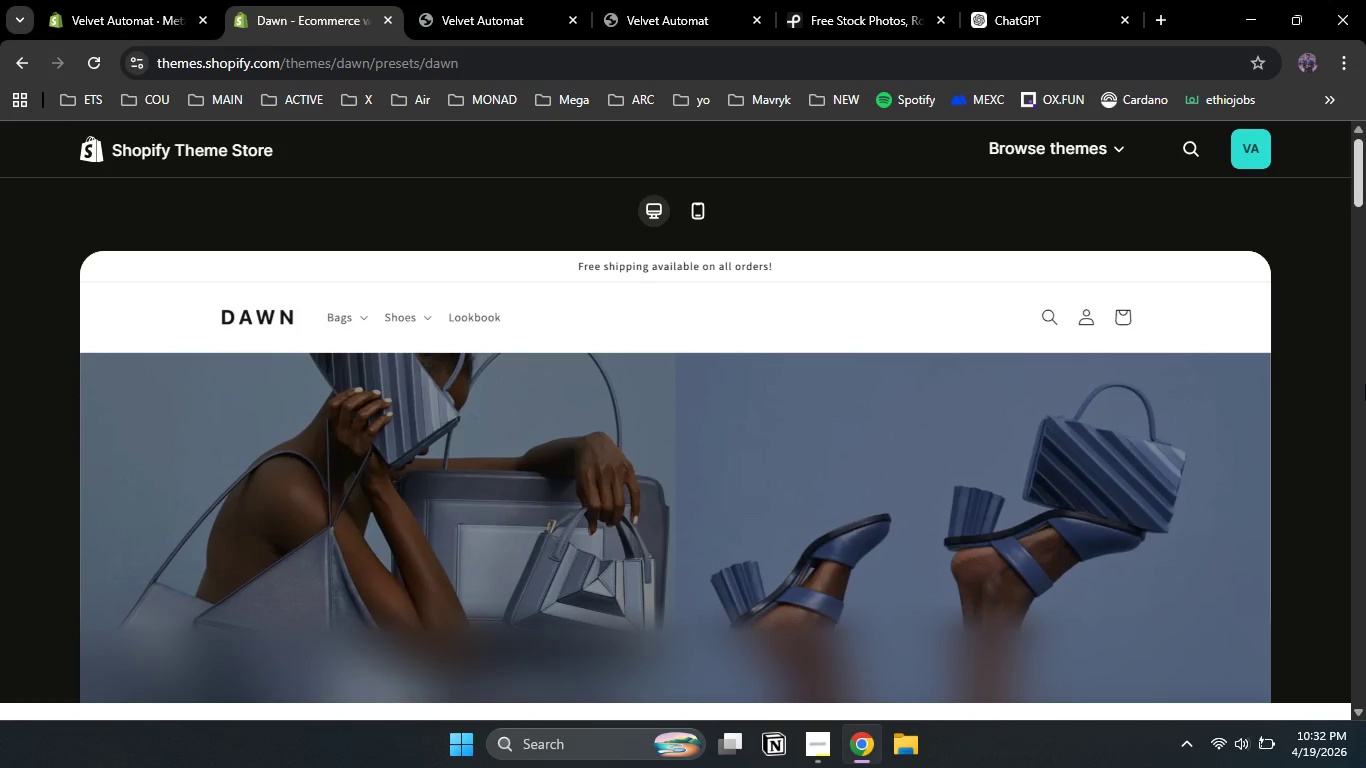 
left_click([1365, 384])
 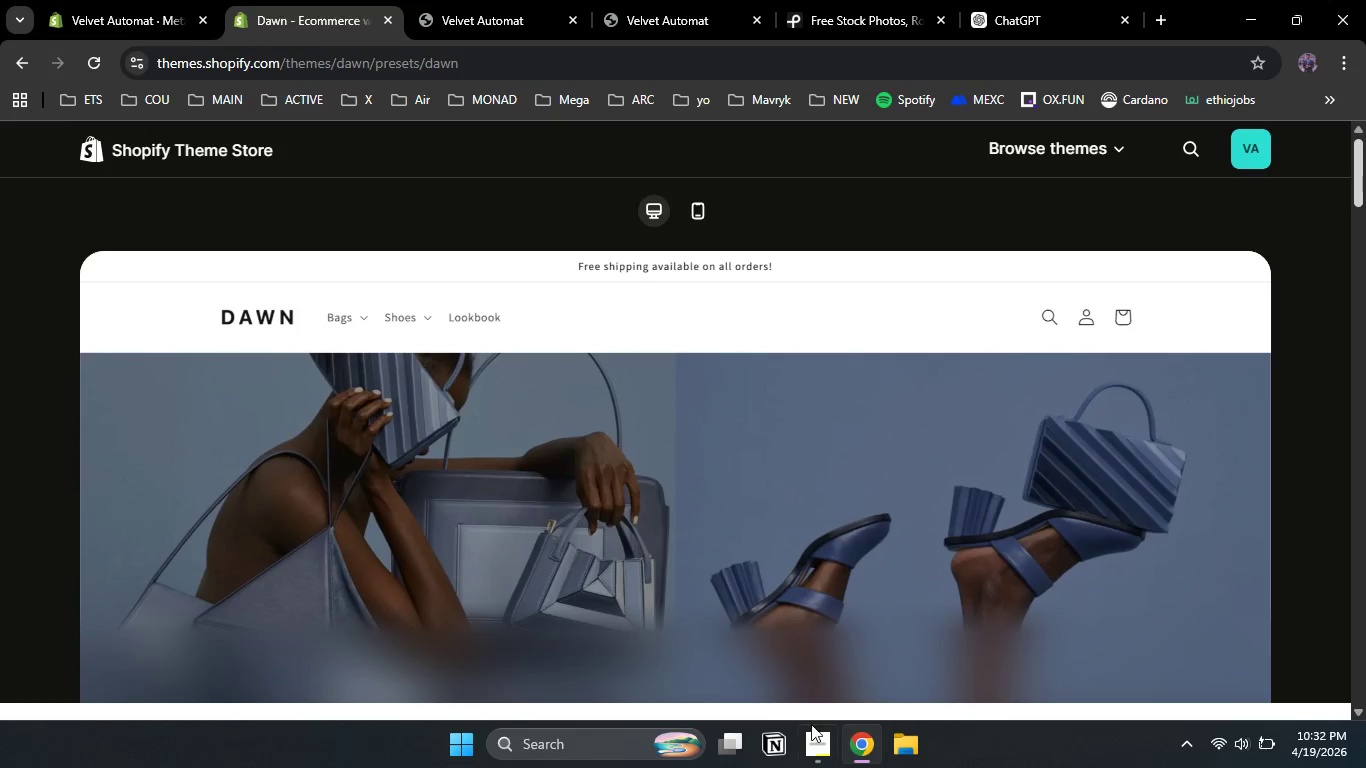 
left_click([817, 748])